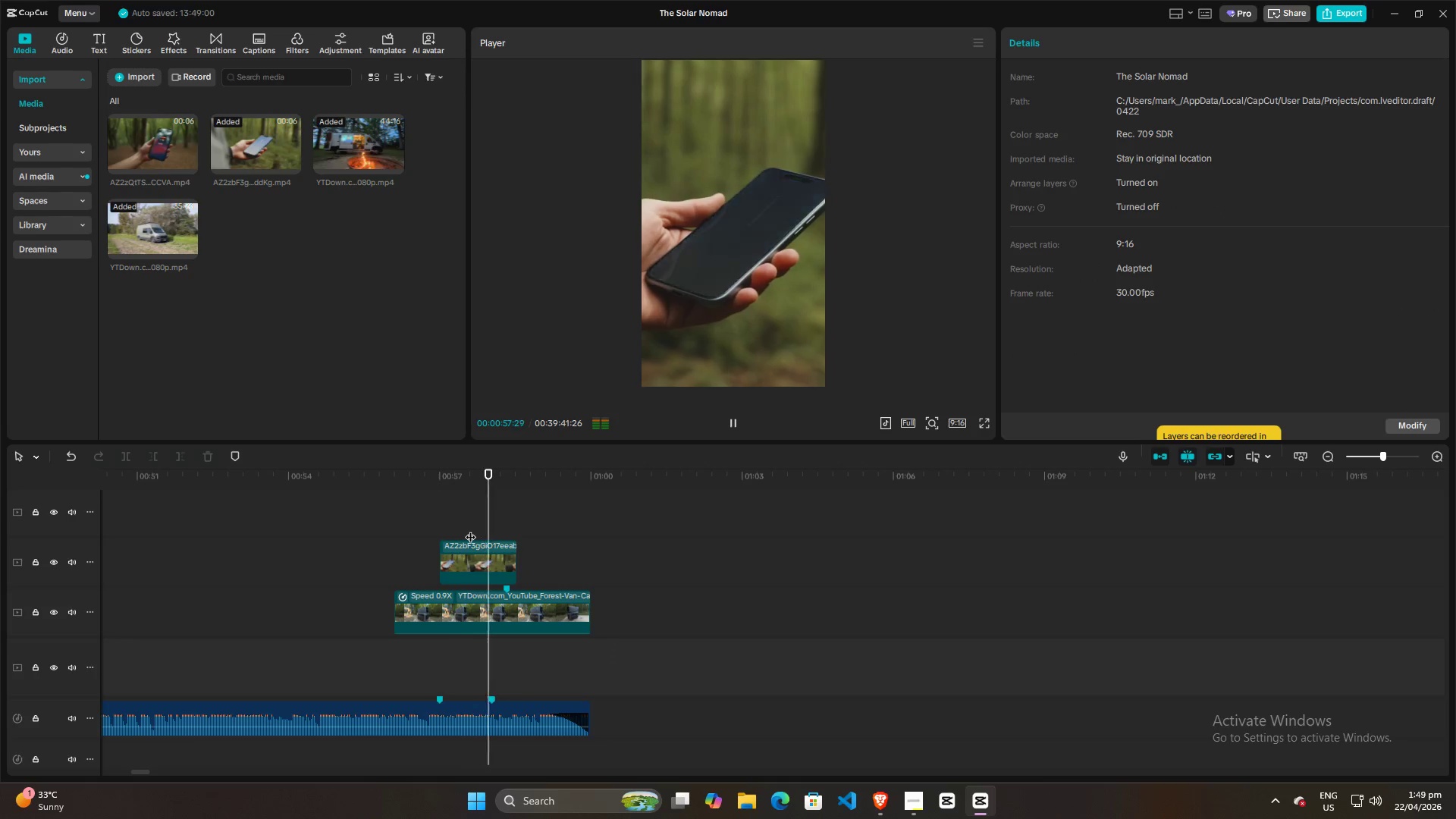 
key(Space)
 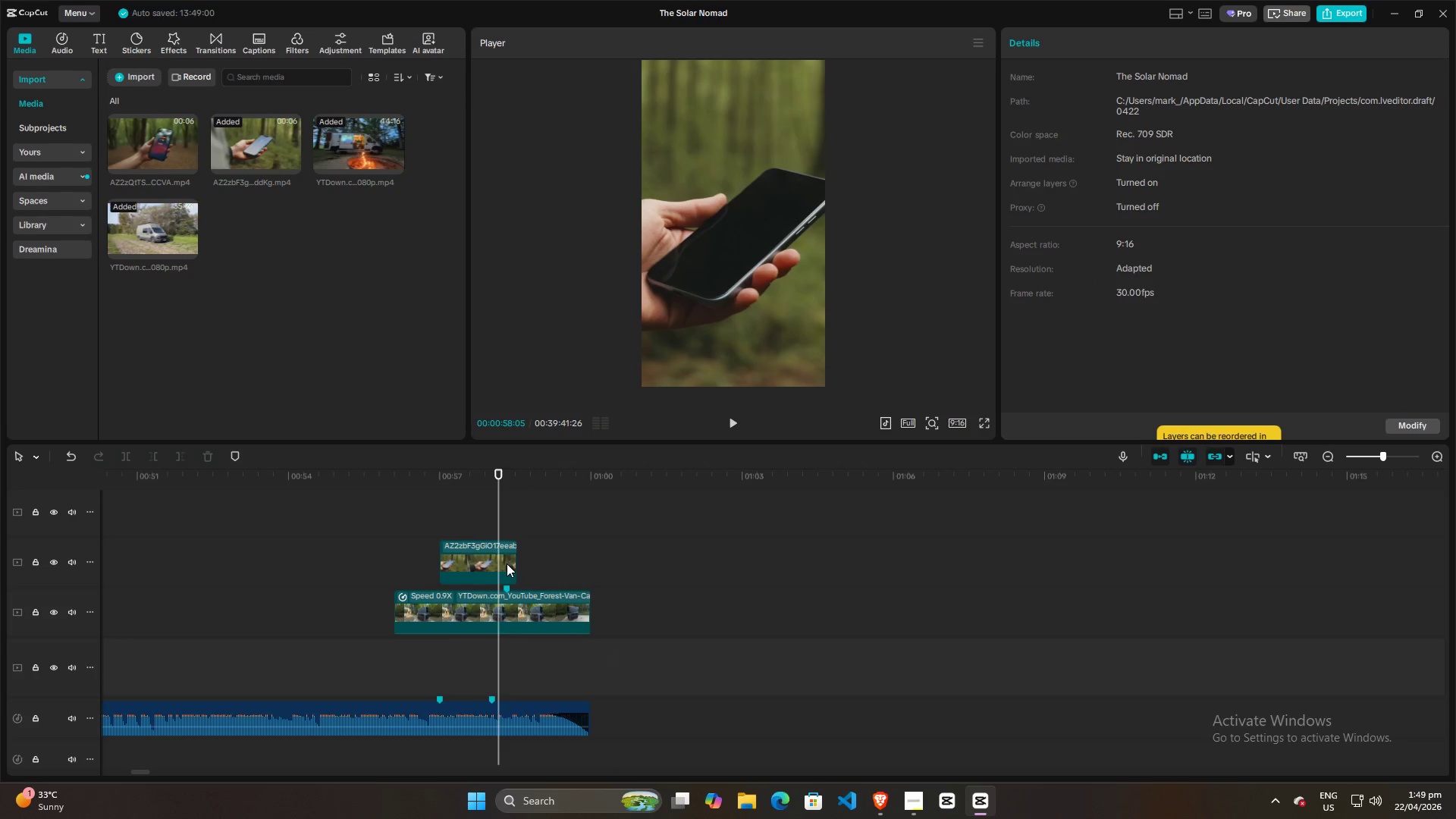 
key(Space)
 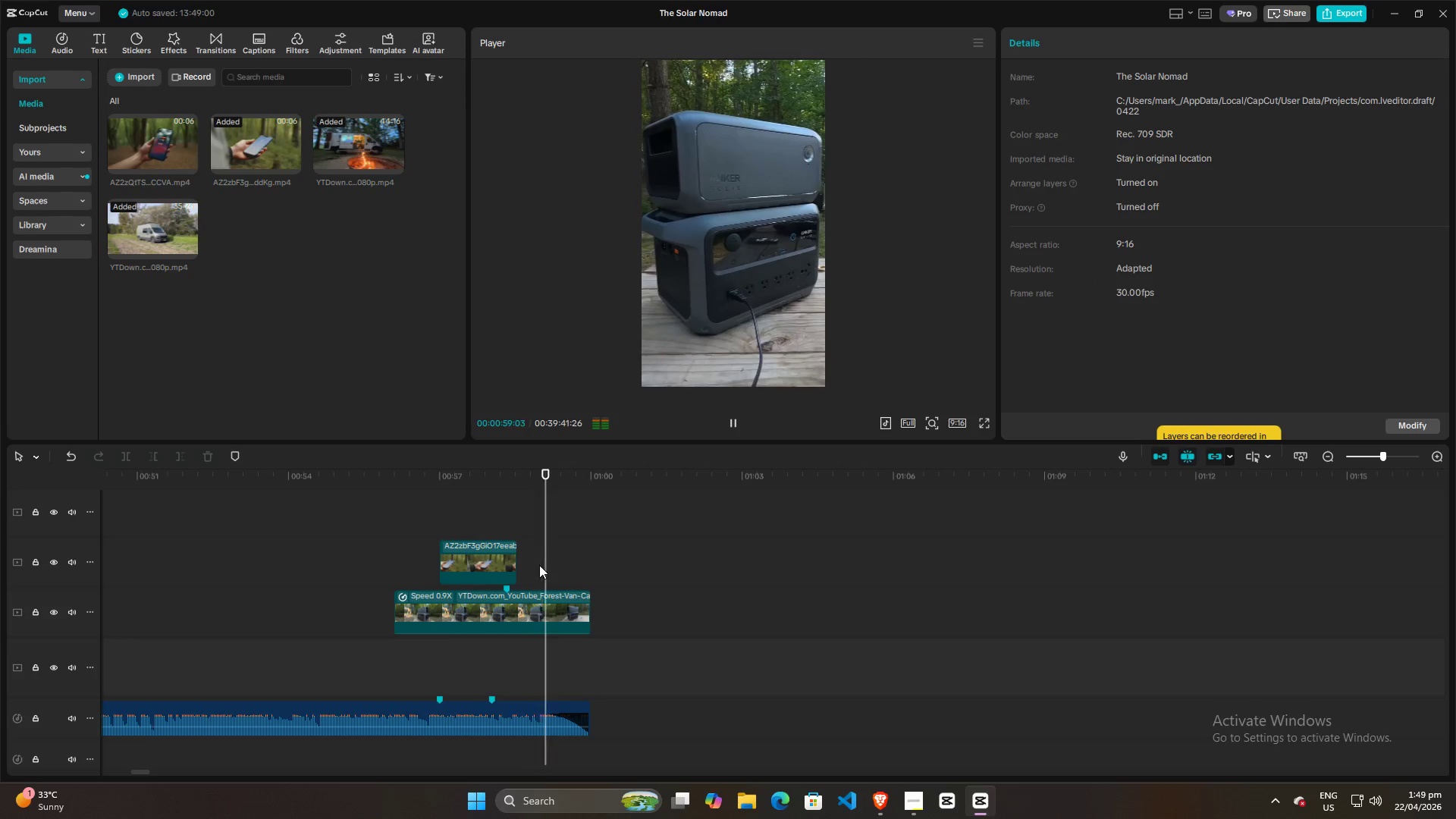 
key(Space)
 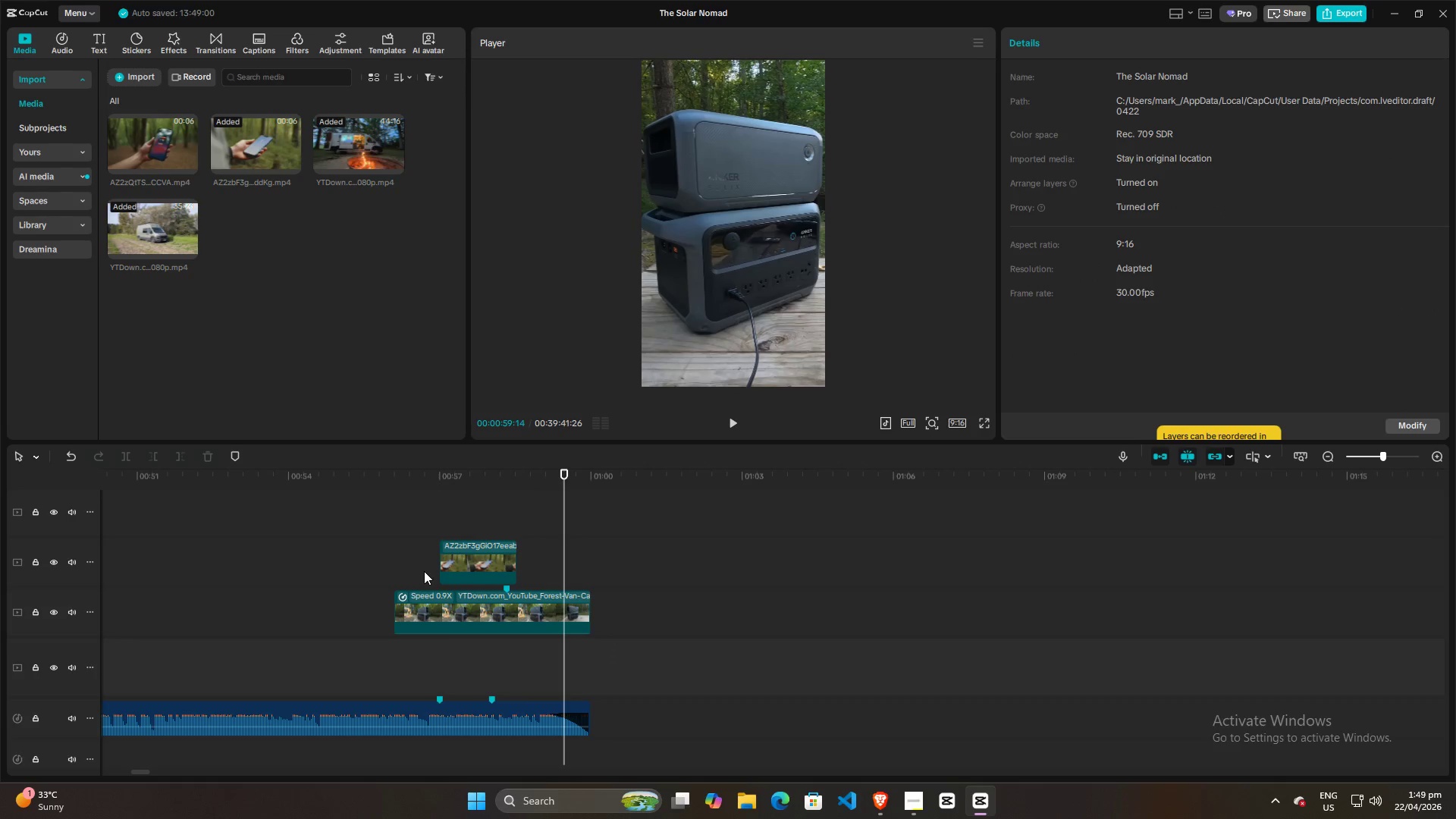 
hold_key(key=ControlLeft, duration=0.77)
scroll: coordinate [423, 554], scroll_direction: down, amount: 10.0
 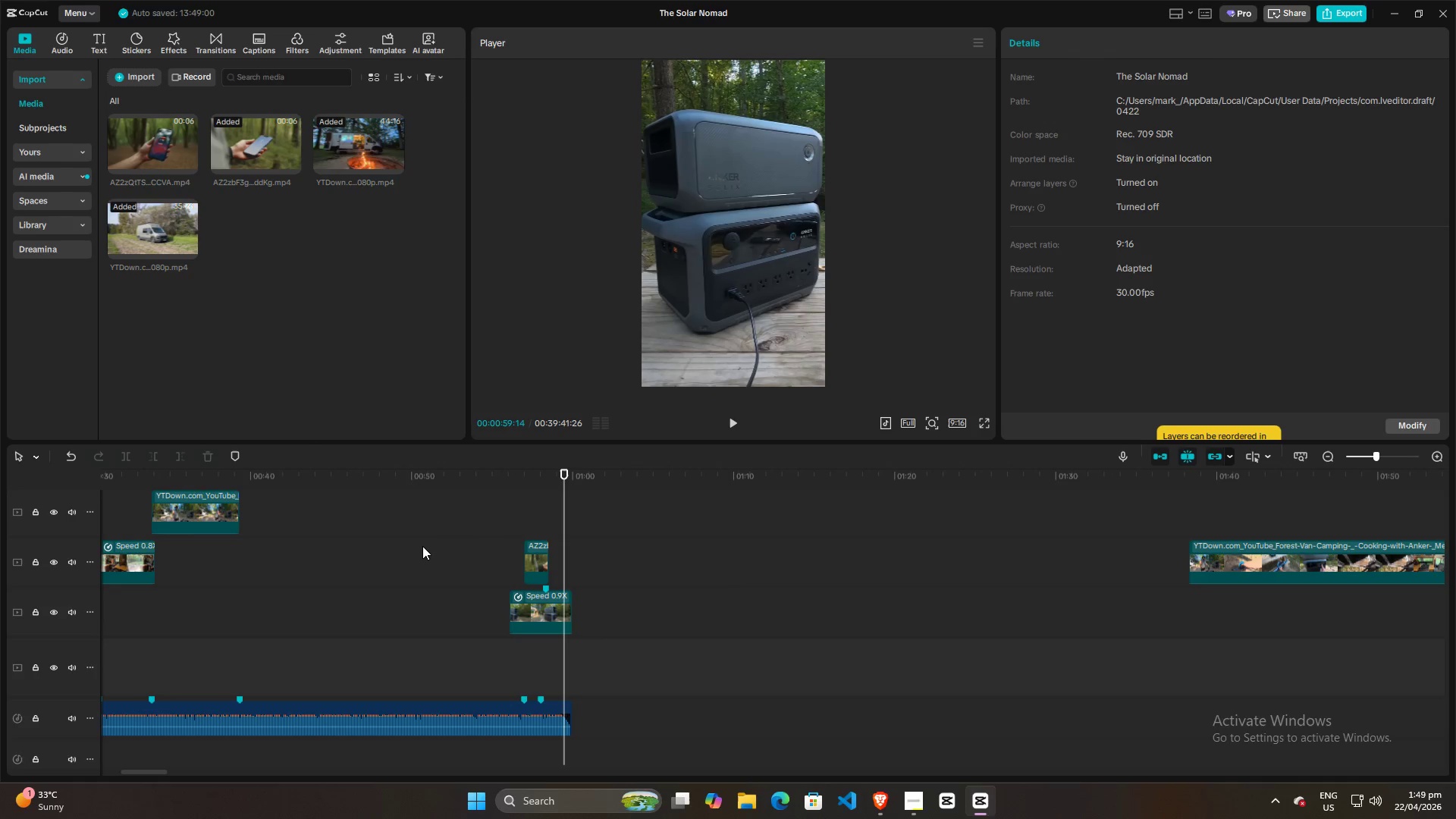 
left_click([410, 557])
 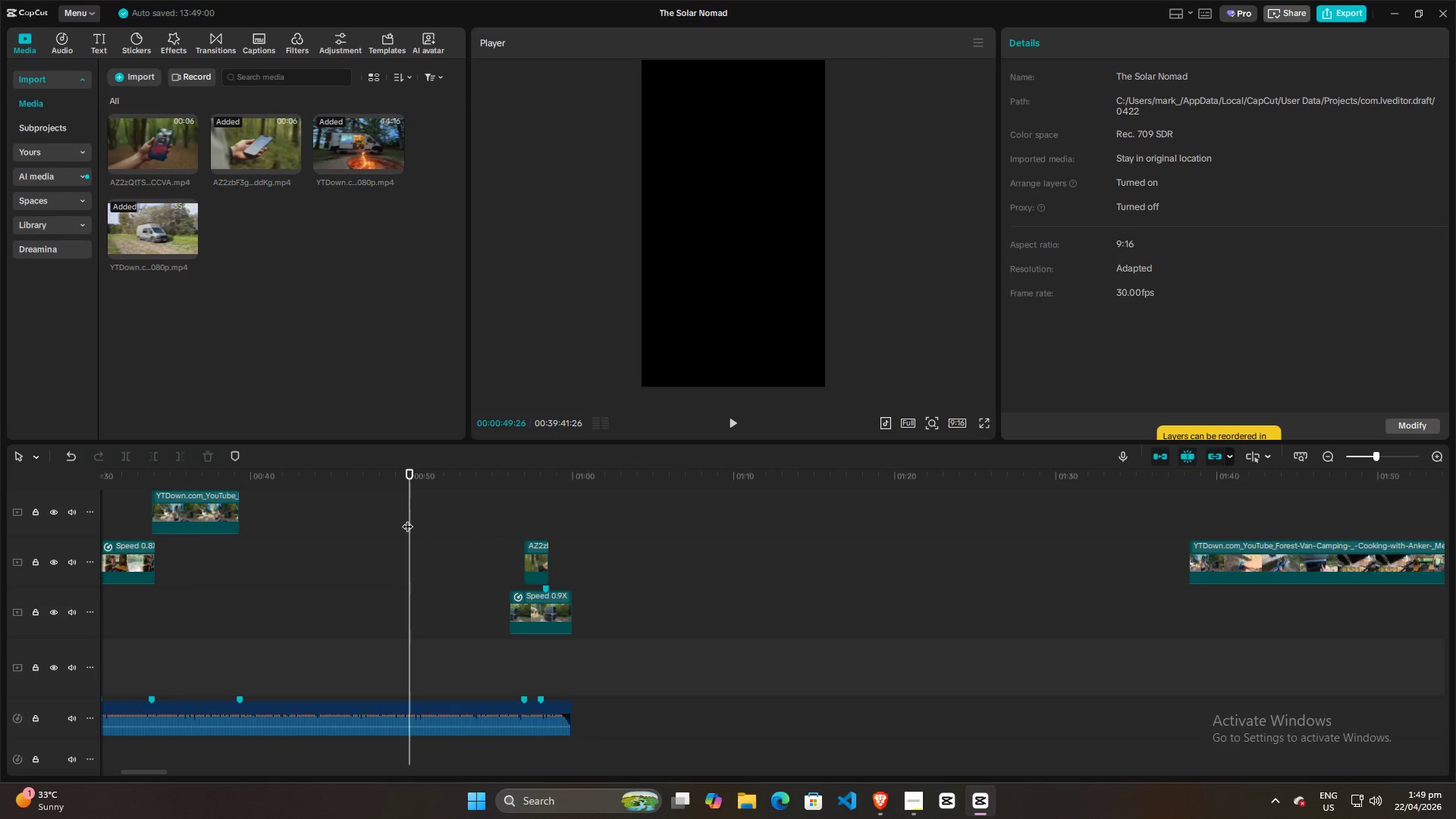 
left_click_drag(start_coordinate=[407, 519], to_coordinate=[513, 508])
 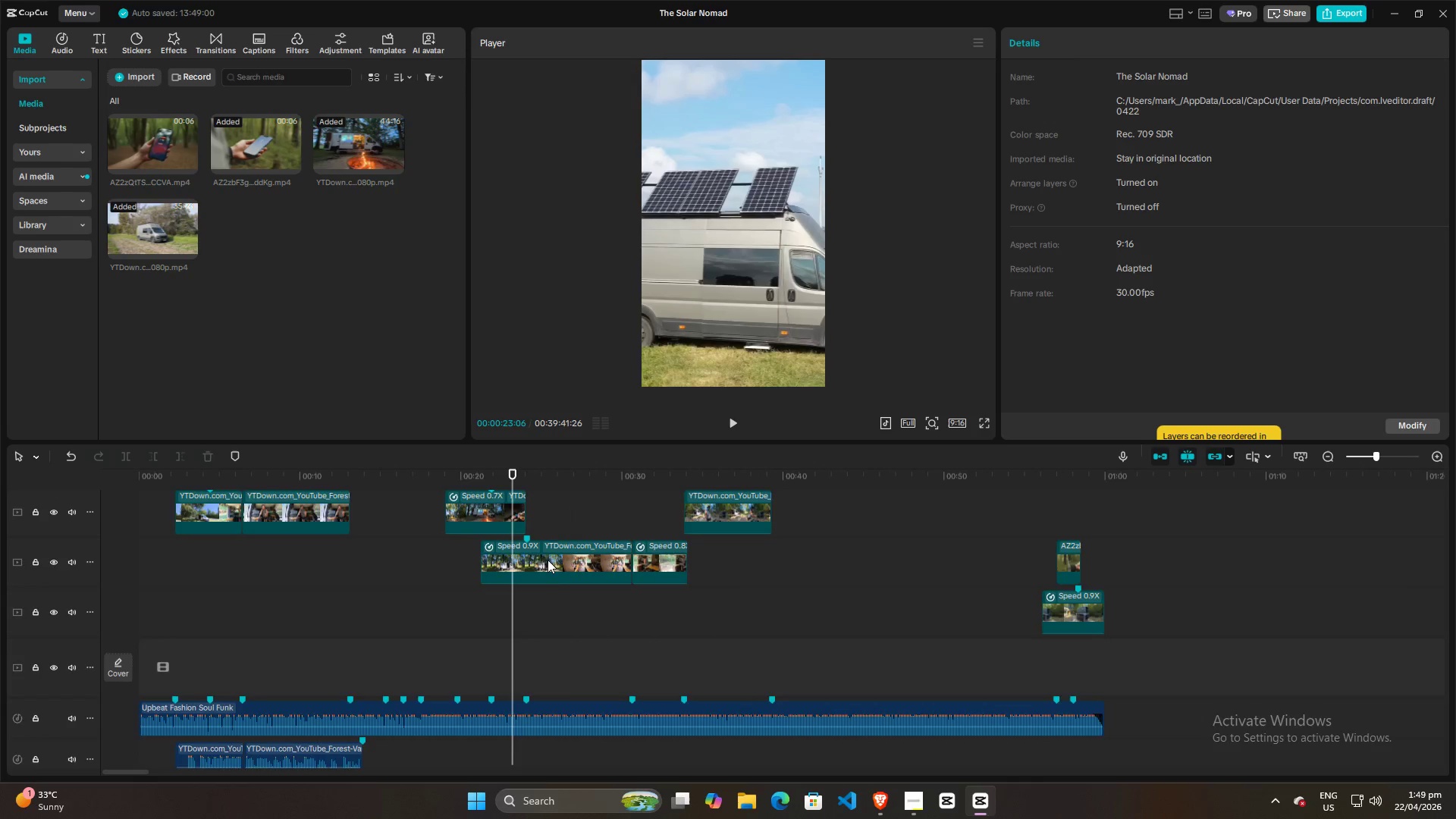 
scroll: coordinate [606, 629], scroll_direction: up, amount: 3.0
 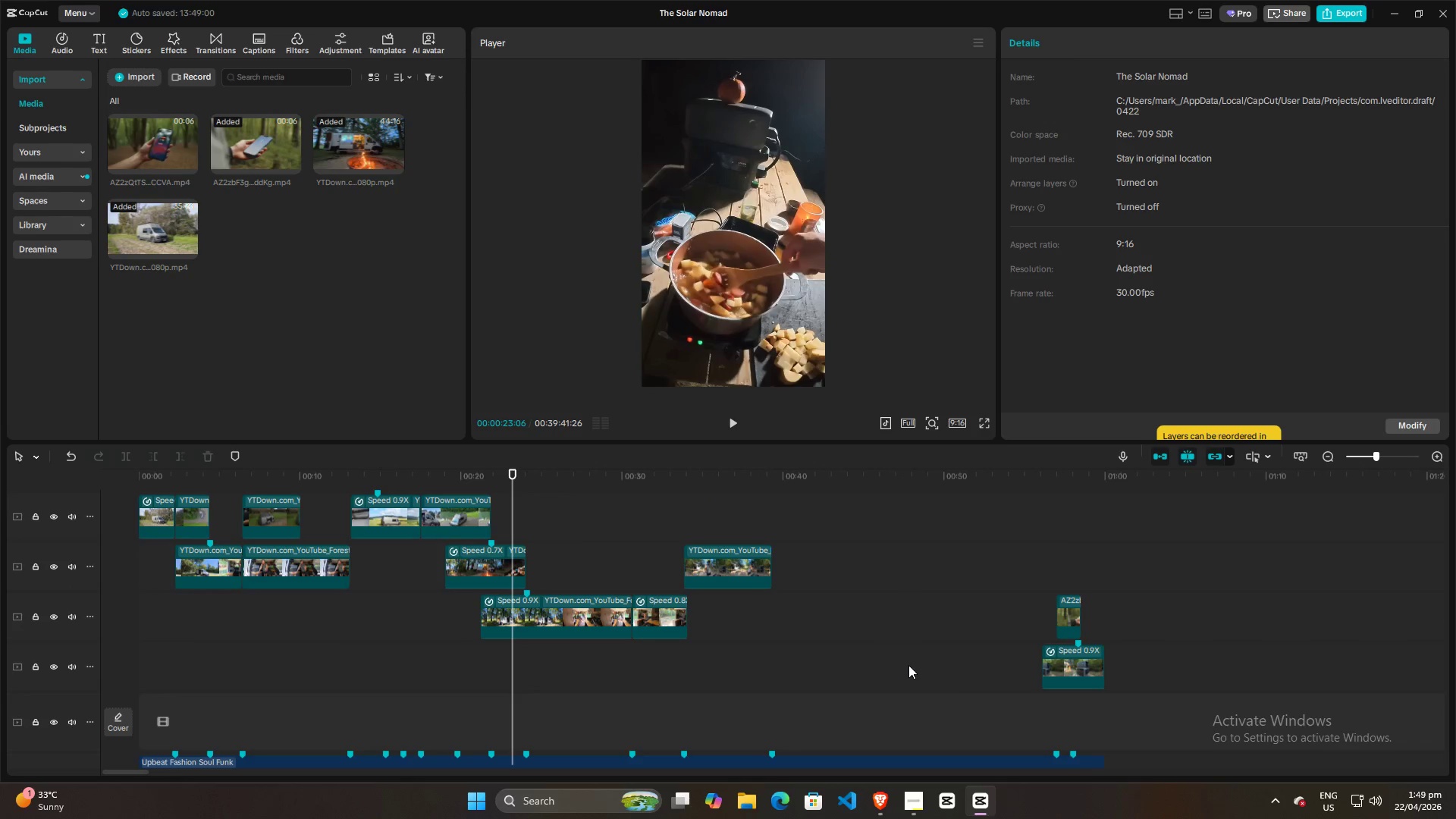 
left_click([904, 801])